 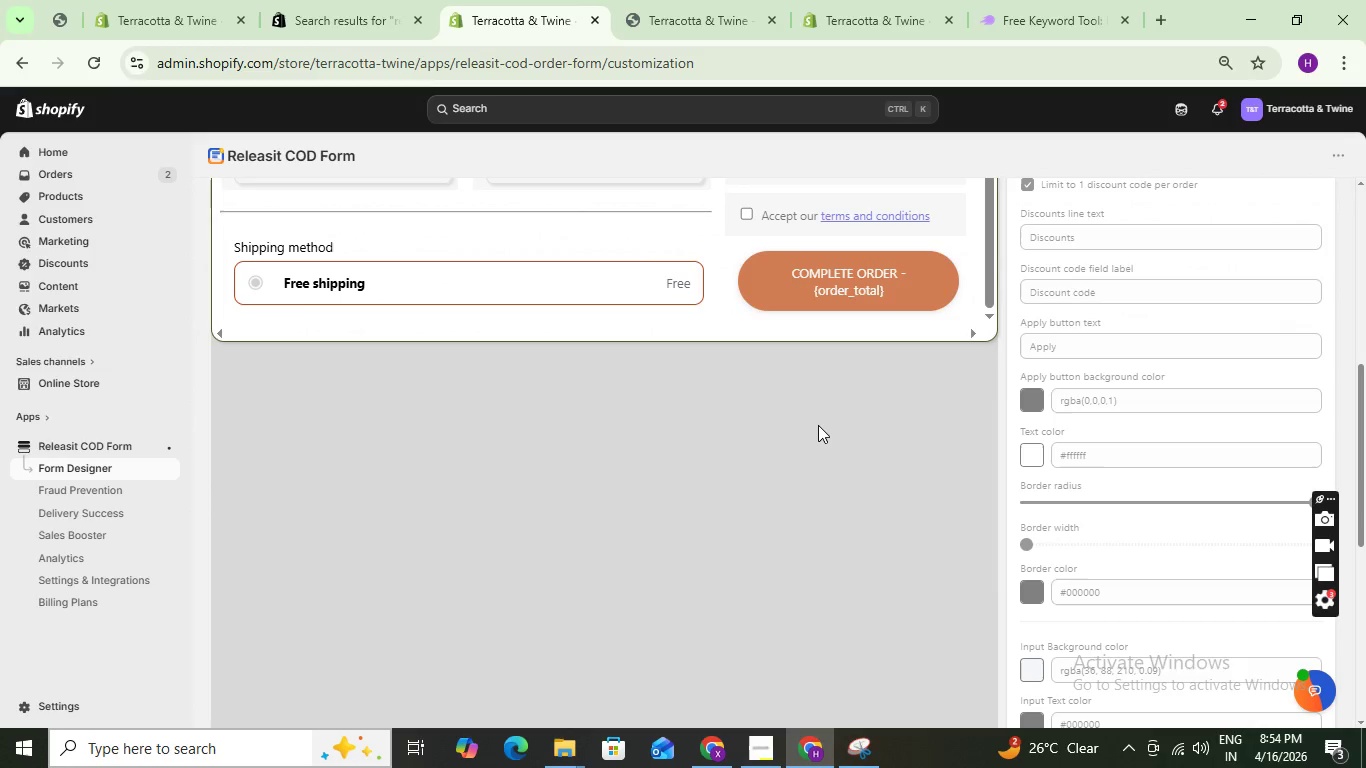 
scroll: coordinate [1065, 382], scroll_direction: up, amount: 8.0
 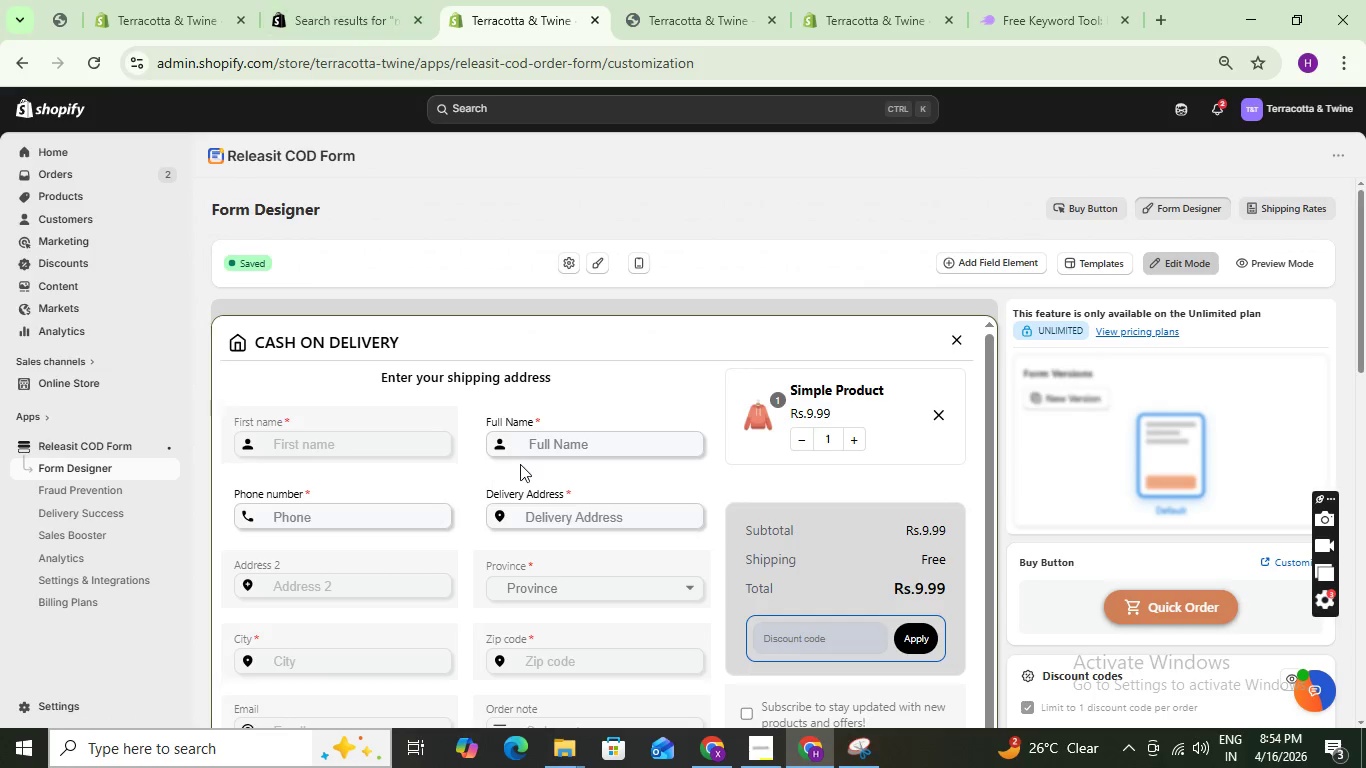 
left_click([521, 429])
 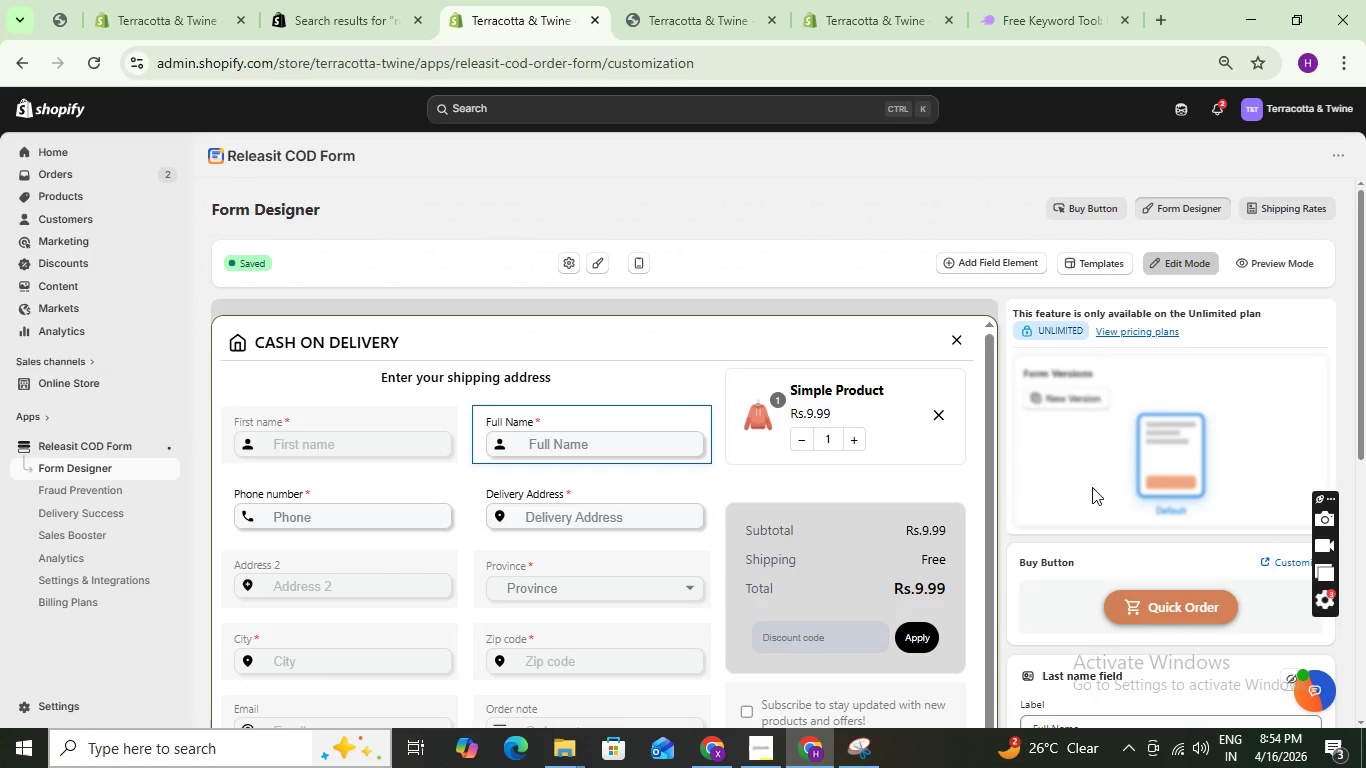 
scroll: coordinate [1102, 557], scroll_direction: down, amount: 6.0
 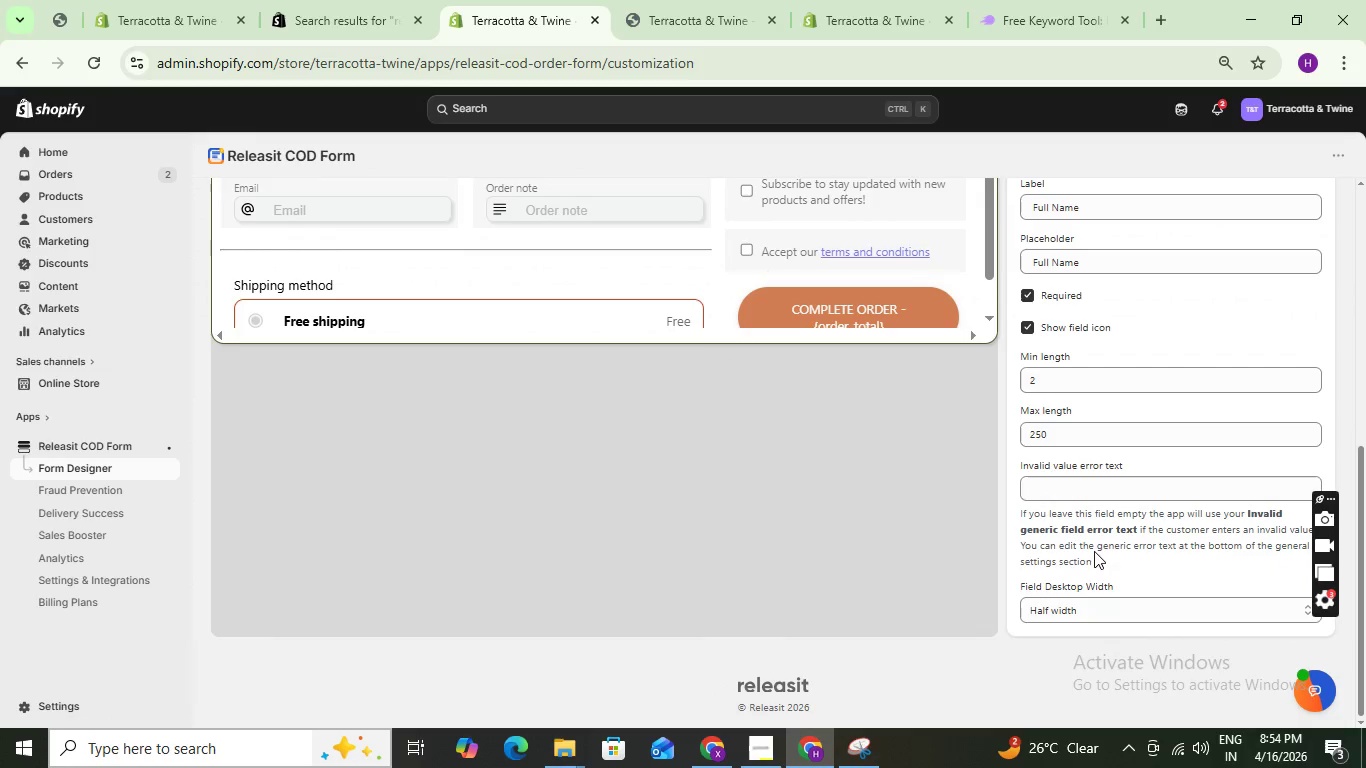 
scroll: coordinate [1093, 549], scroll_direction: up, amount: 2.0
 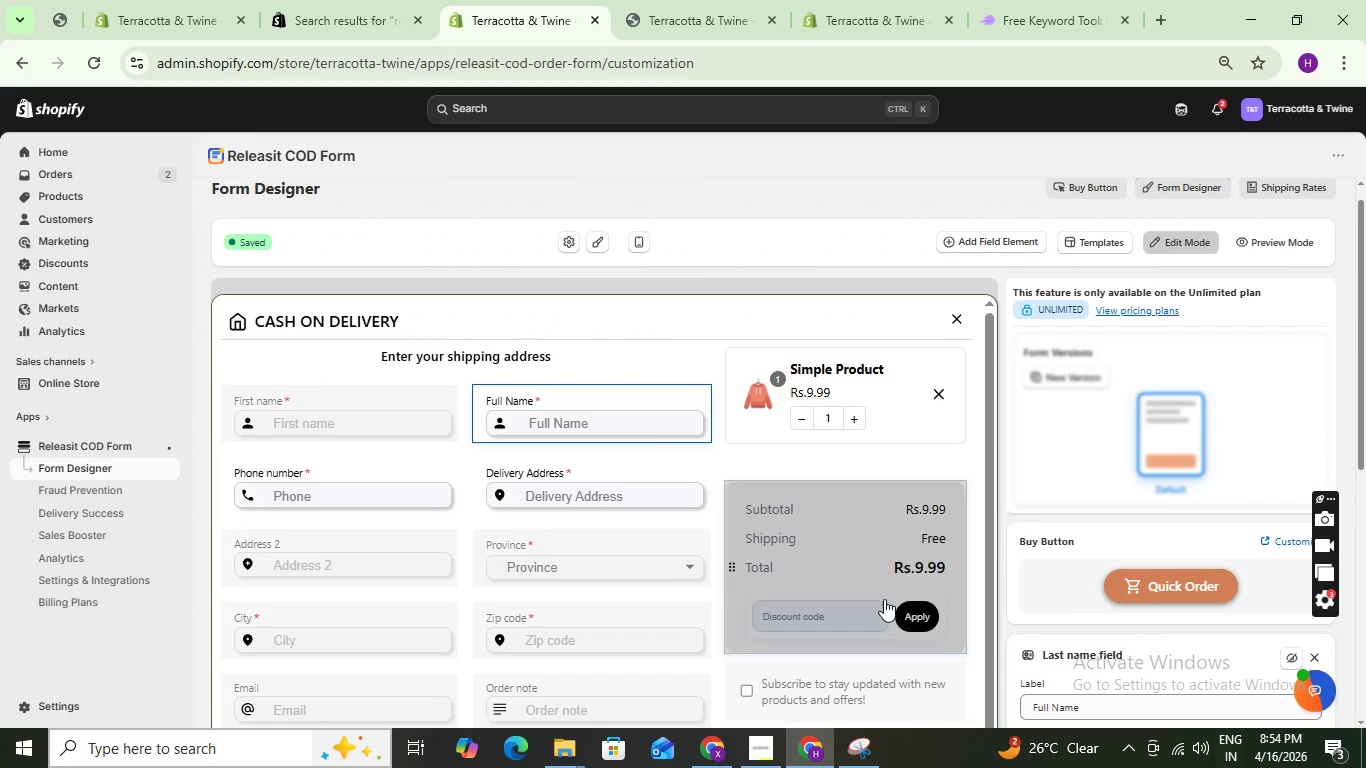 
left_click([856, 572])
 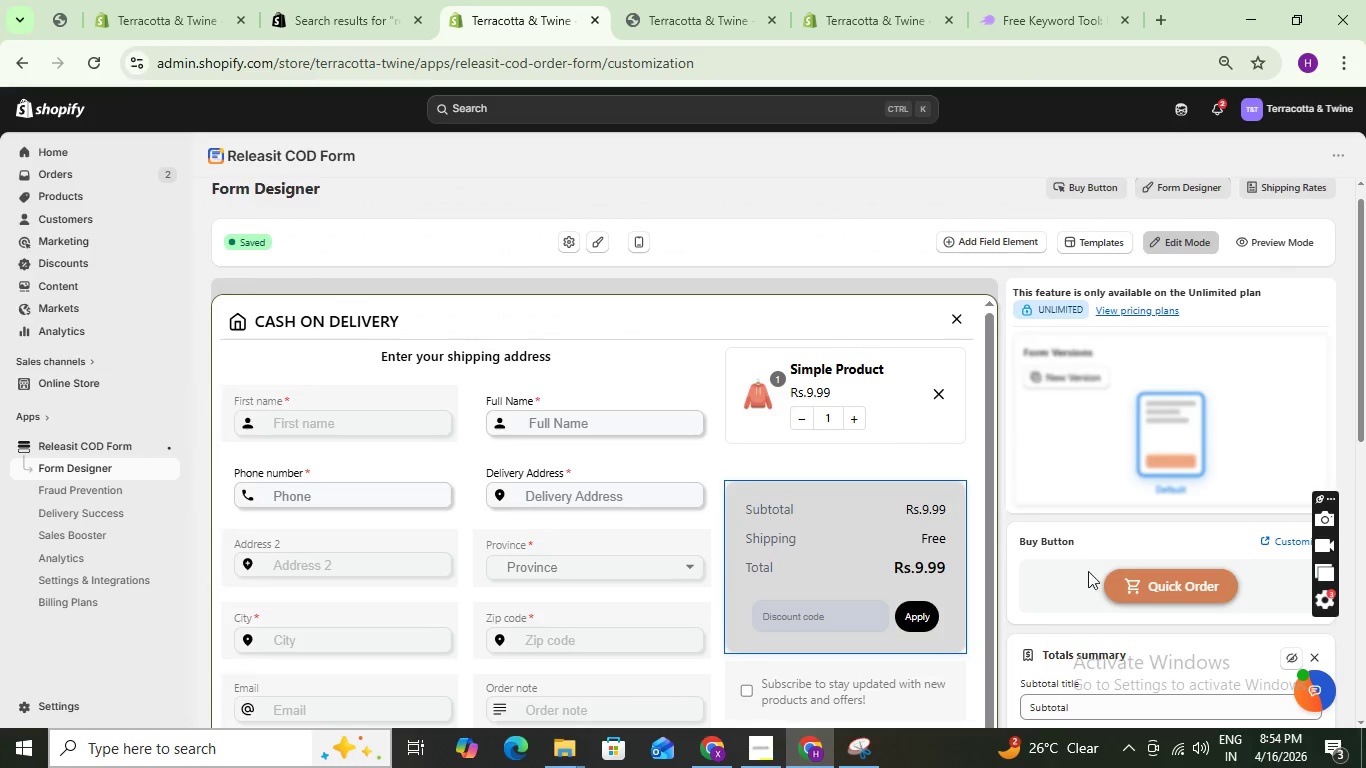 
scroll: coordinate [1102, 584], scroll_direction: down, amount: 5.0
 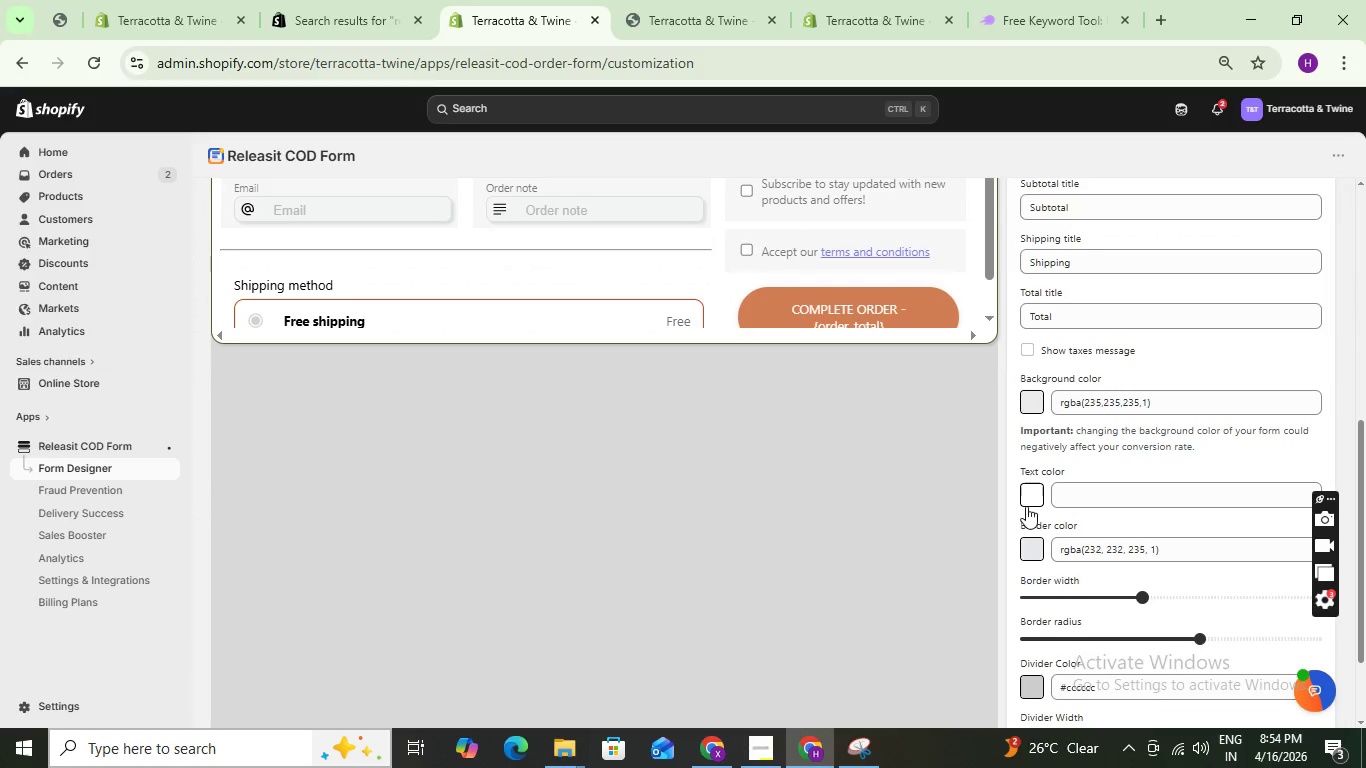 
scroll: coordinate [1032, 502], scroll_direction: up, amount: 2.0
 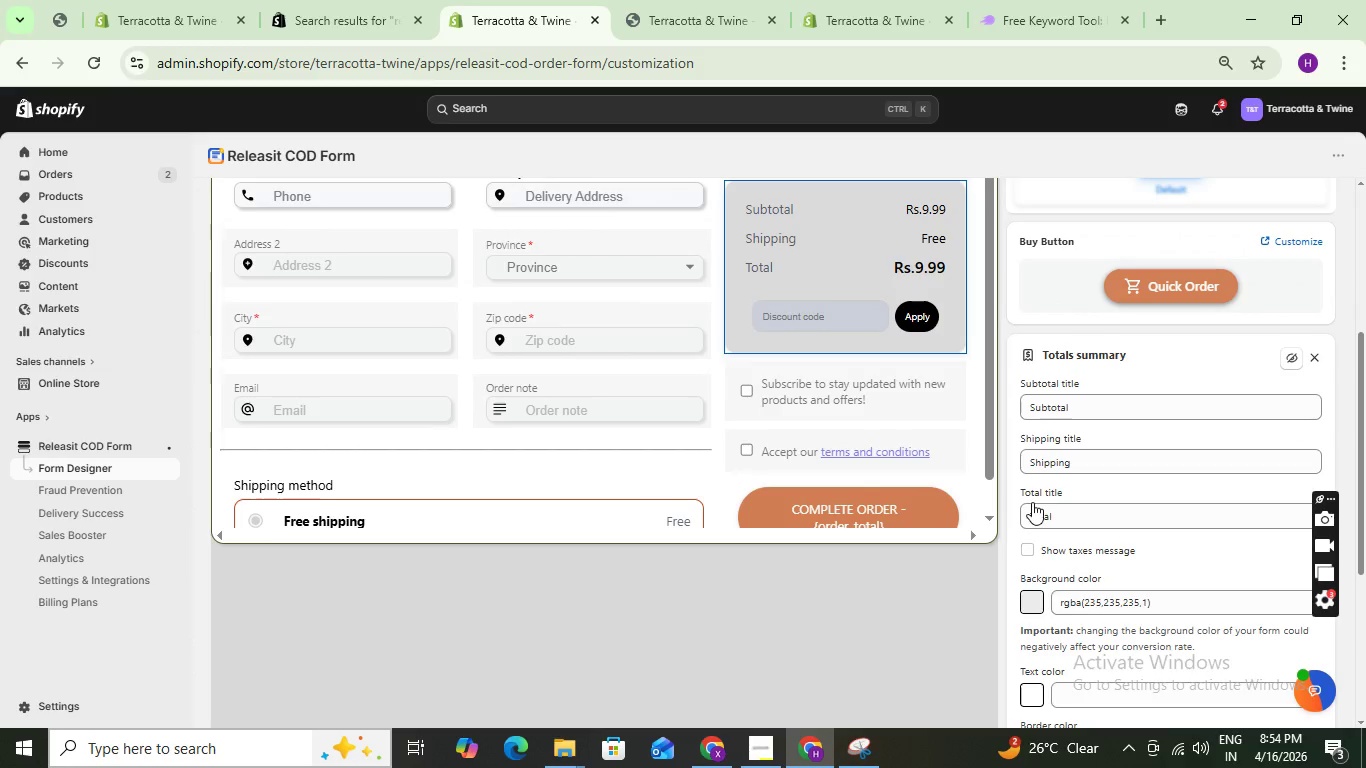 
scroll: coordinate [1036, 584], scroll_direction: down, amount: 4.0
 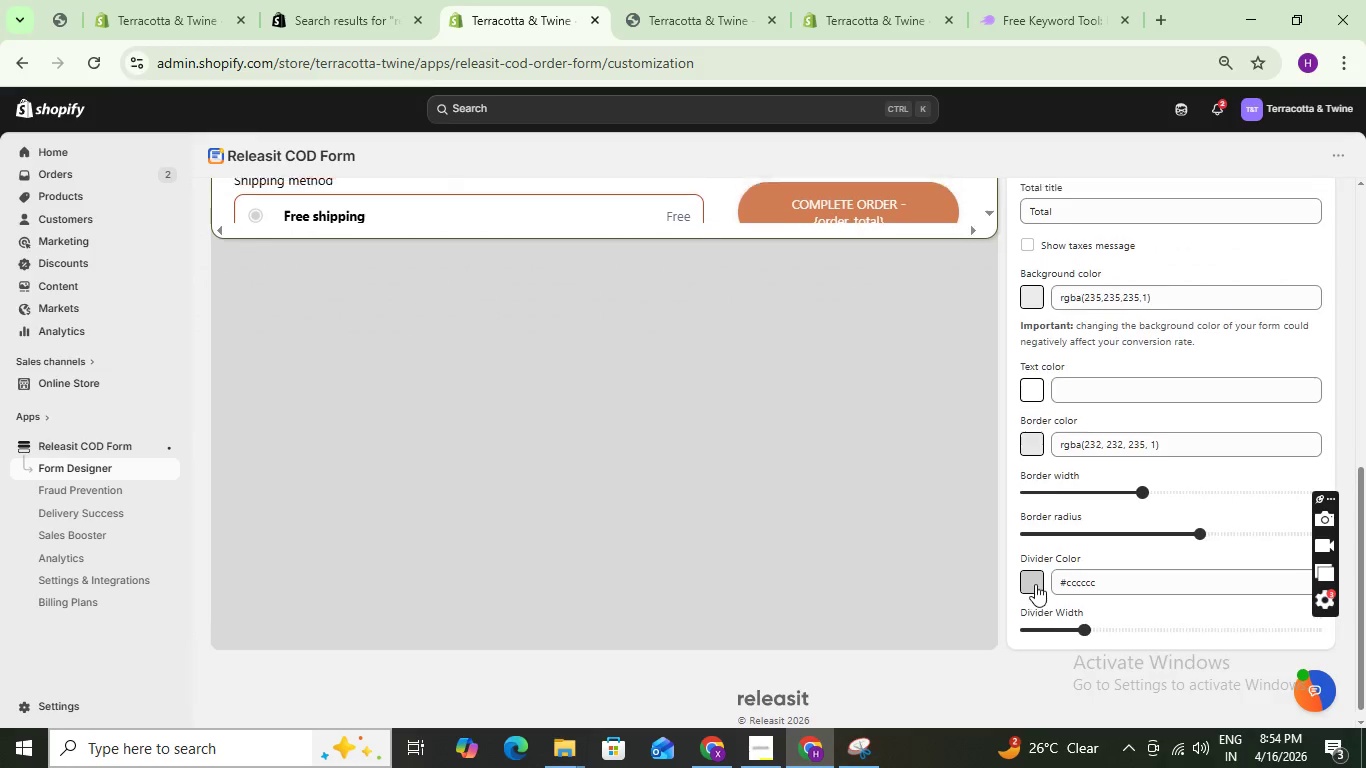 
scroll: coordinate [1035, 584], scroll_direction: up, amount: 4.0
 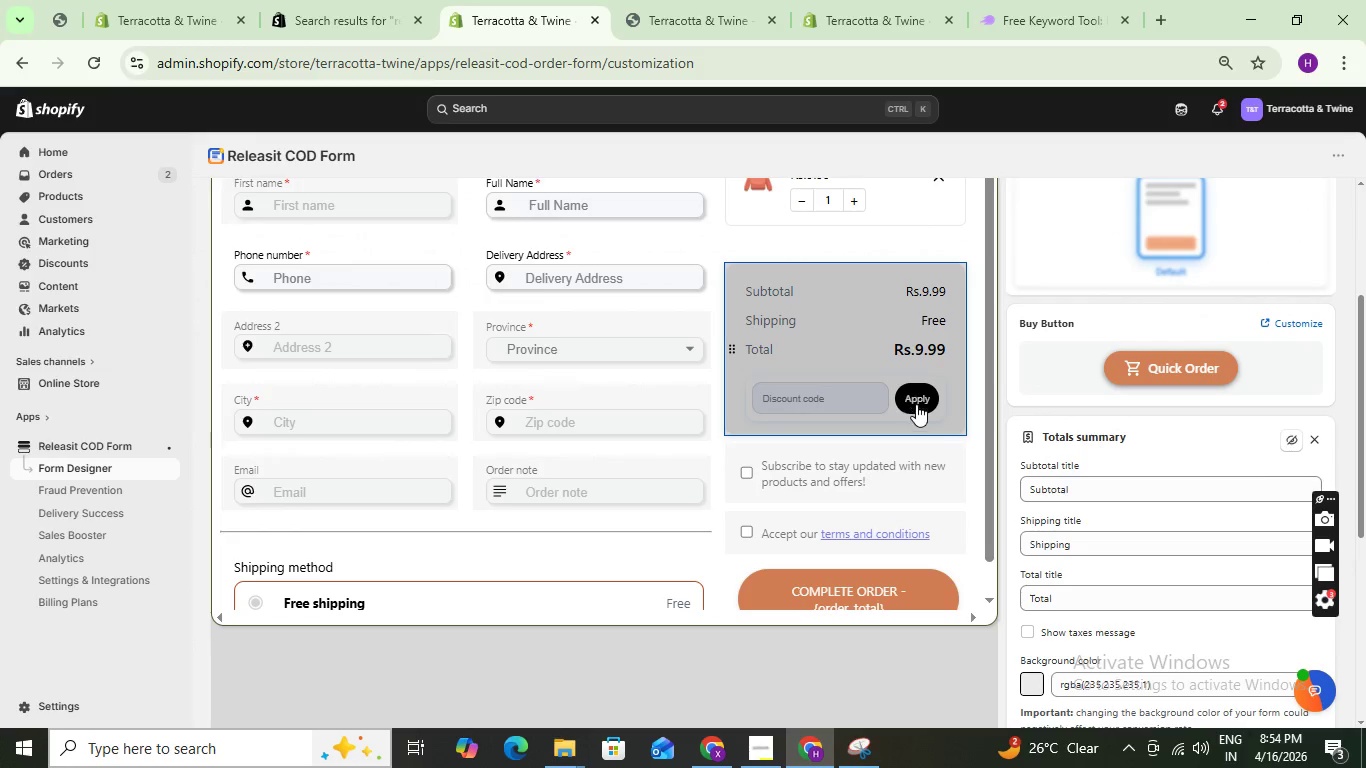 
left_click([916, 404])
 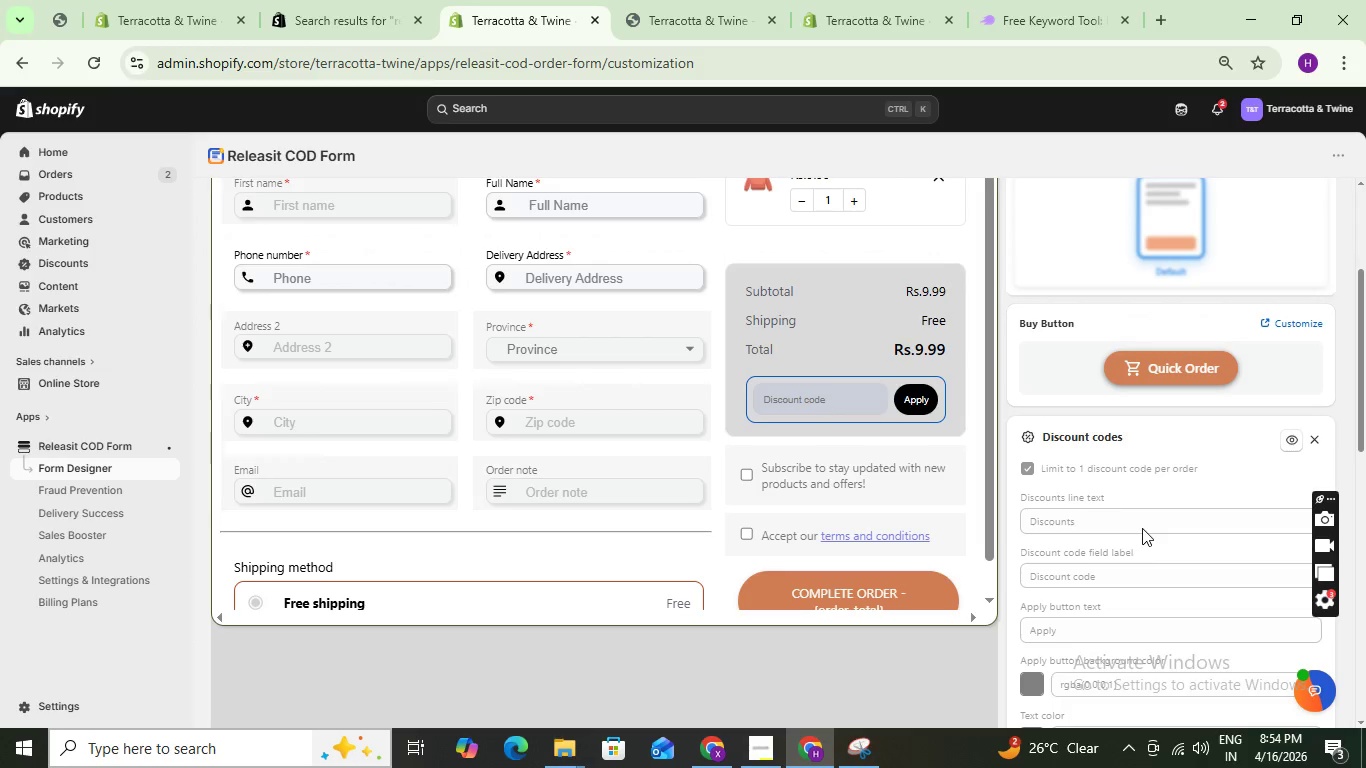 
scroll: coordinate [1105, 517], scroll_direction: down, amount: 2.0
 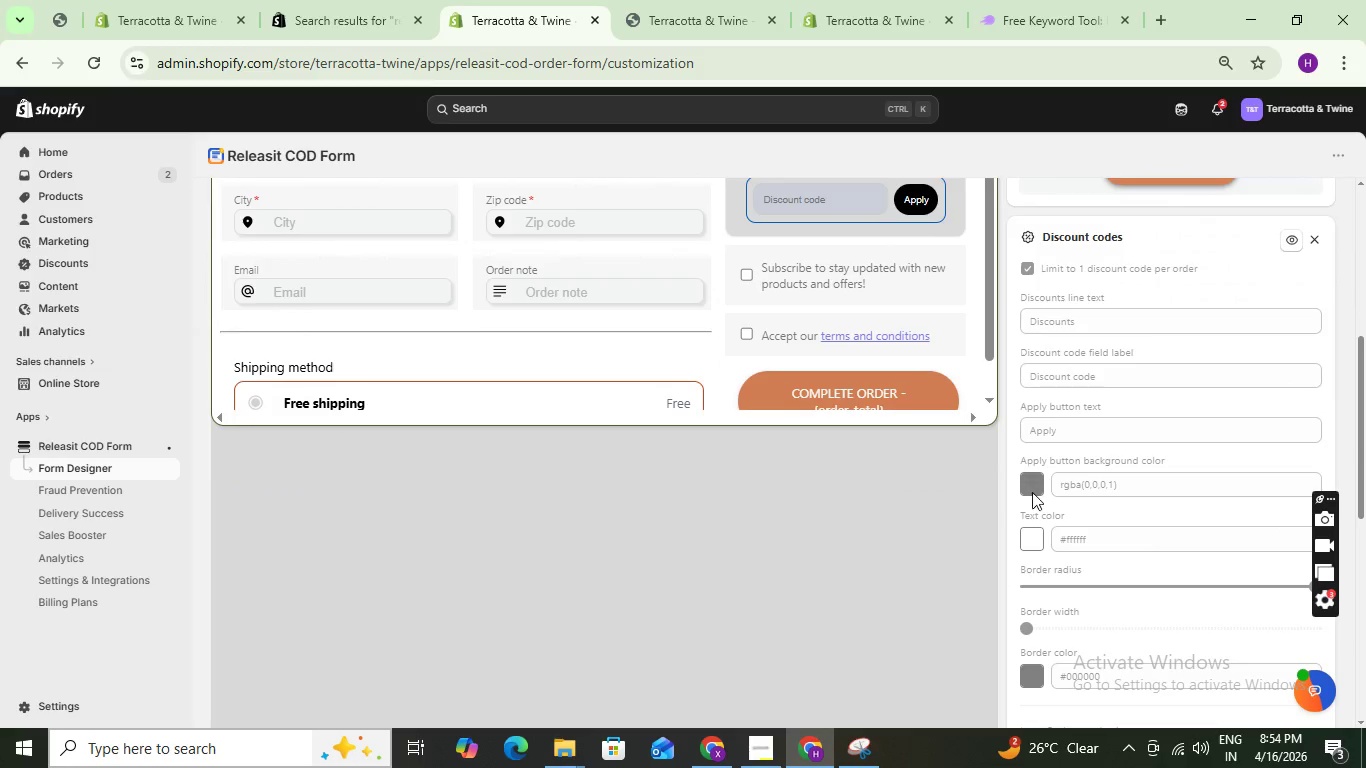 
left_click([1033, 495])
 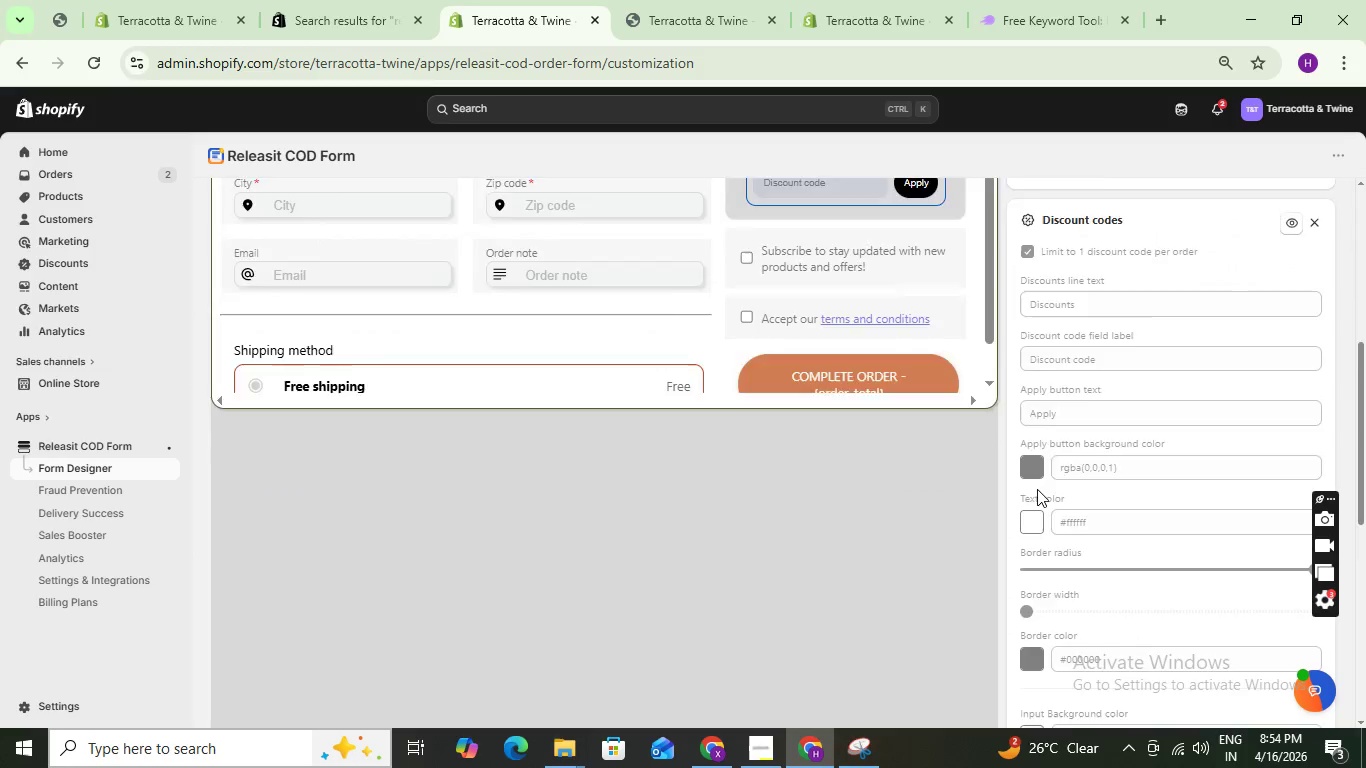 
scroll: coordinate [1039, 489], scroll_direction: down, amount: 8.0
 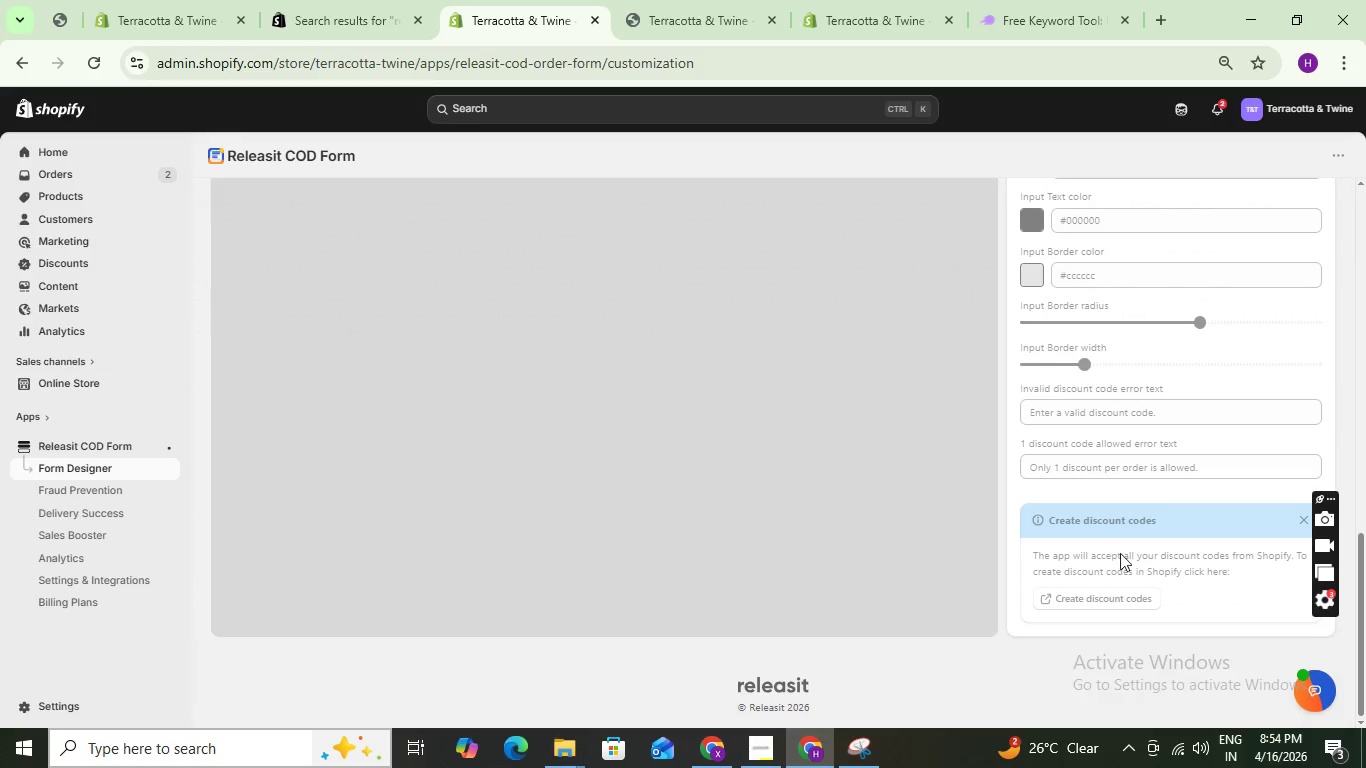 
scroll: coordinate [1136, 562], scroll_direction: up, amount: 11.0
 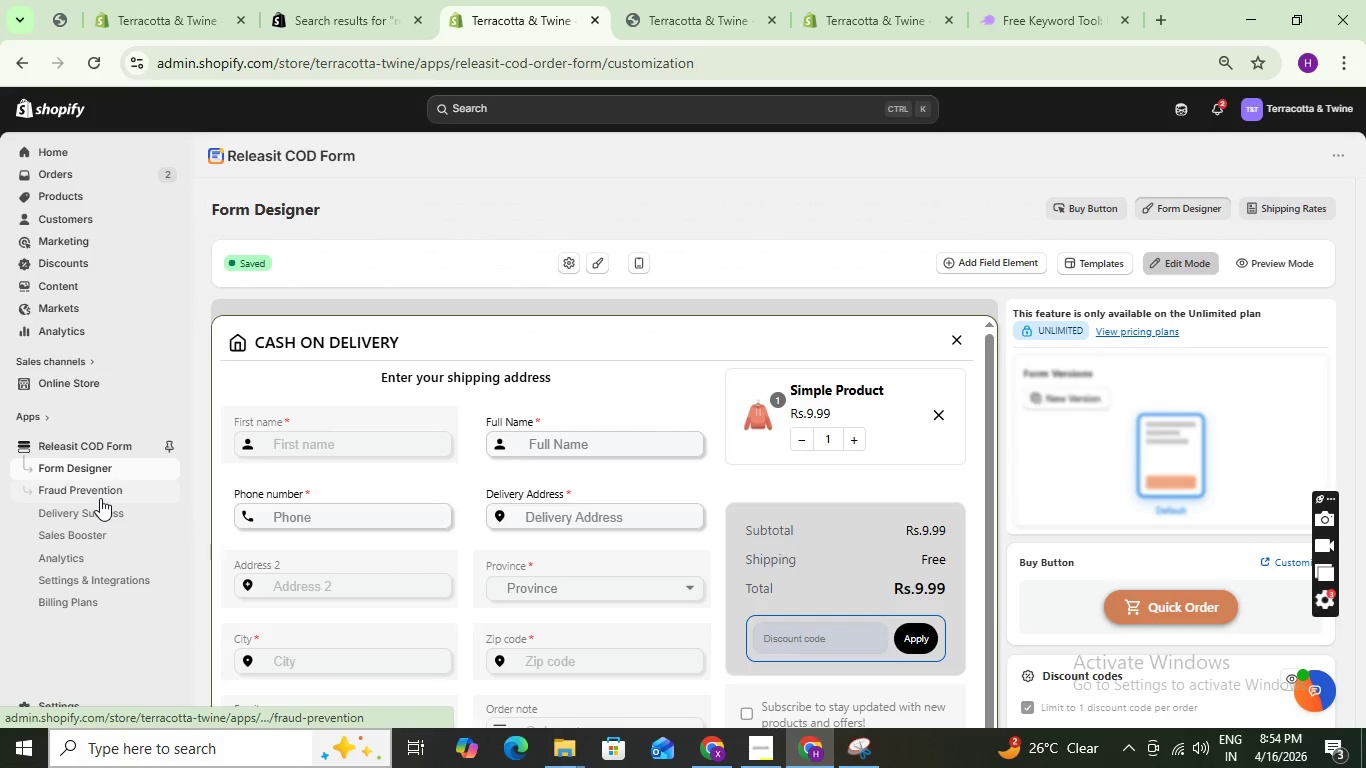 
left_click([93, 582])
 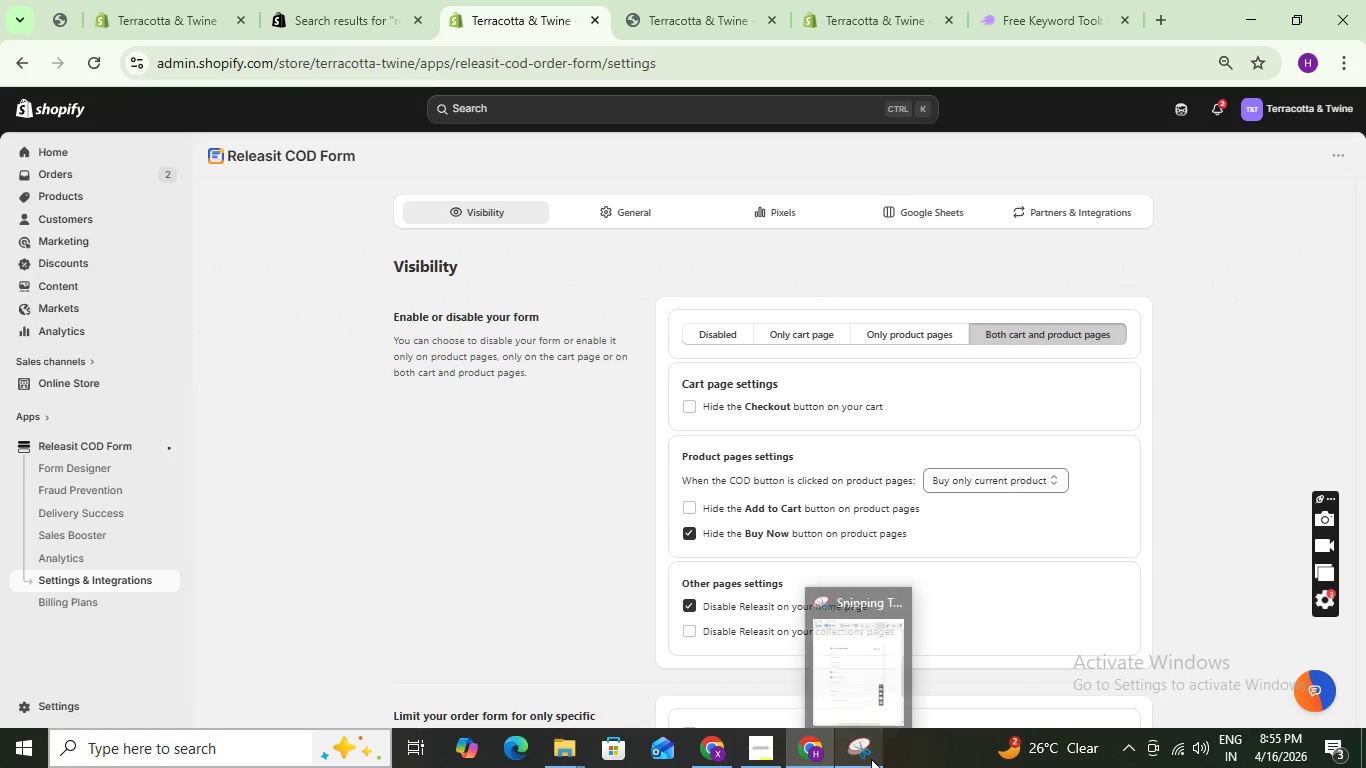 
wait(9.38)
 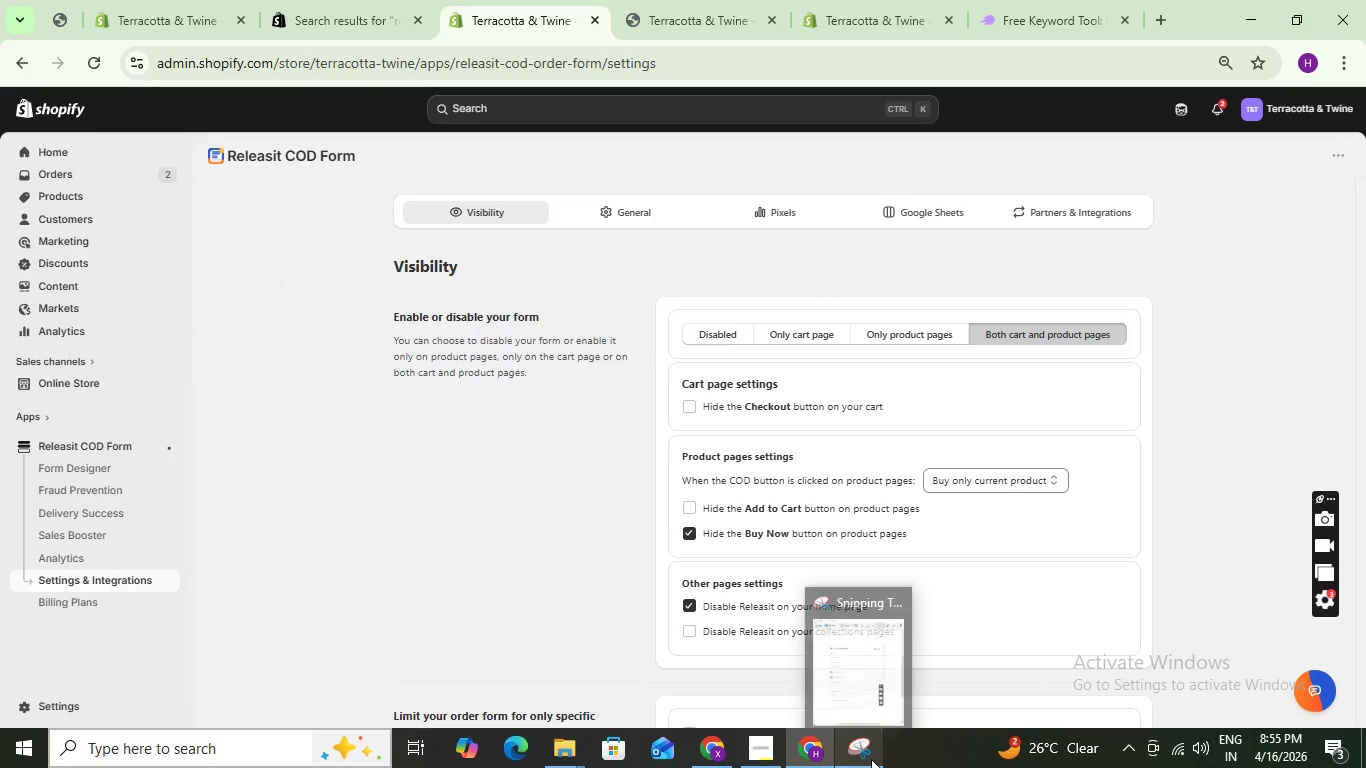 
left_click([871, 752])
 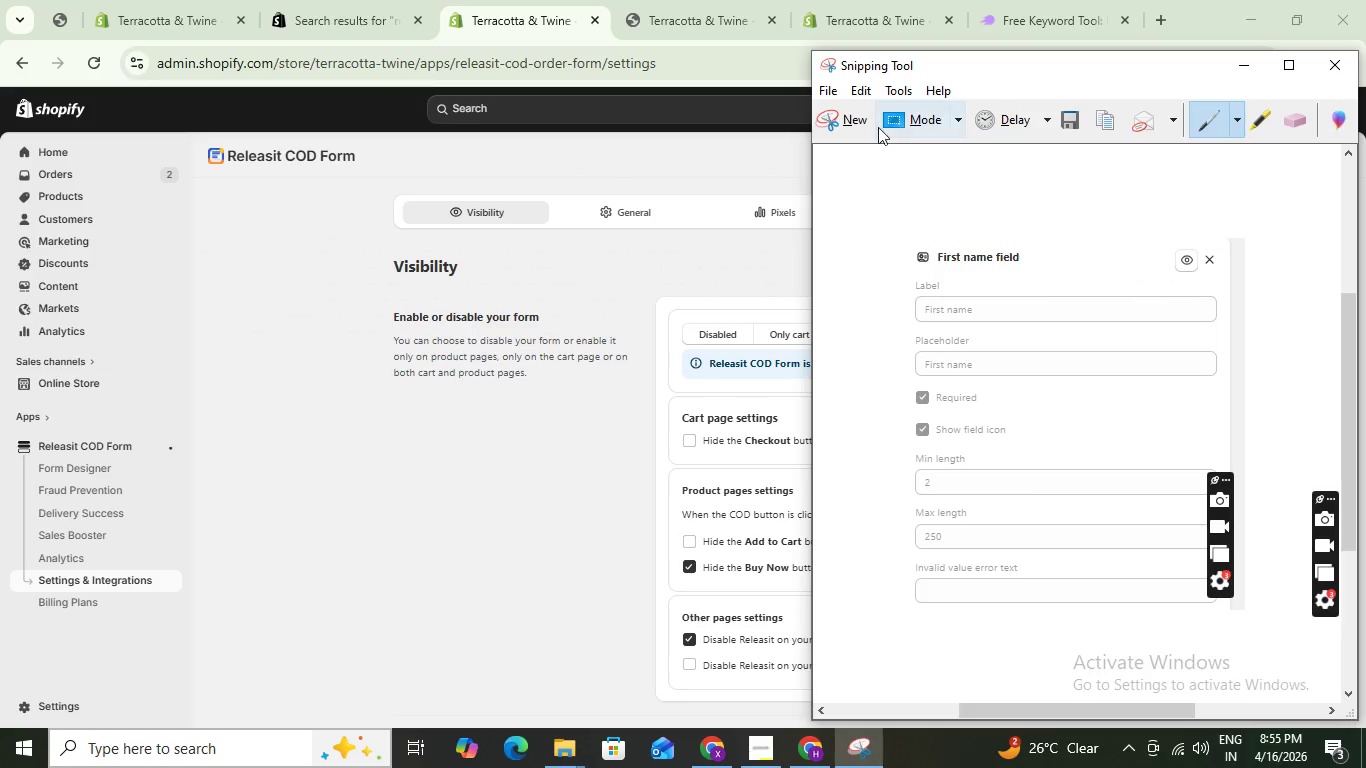 
left_click([832, 124])
 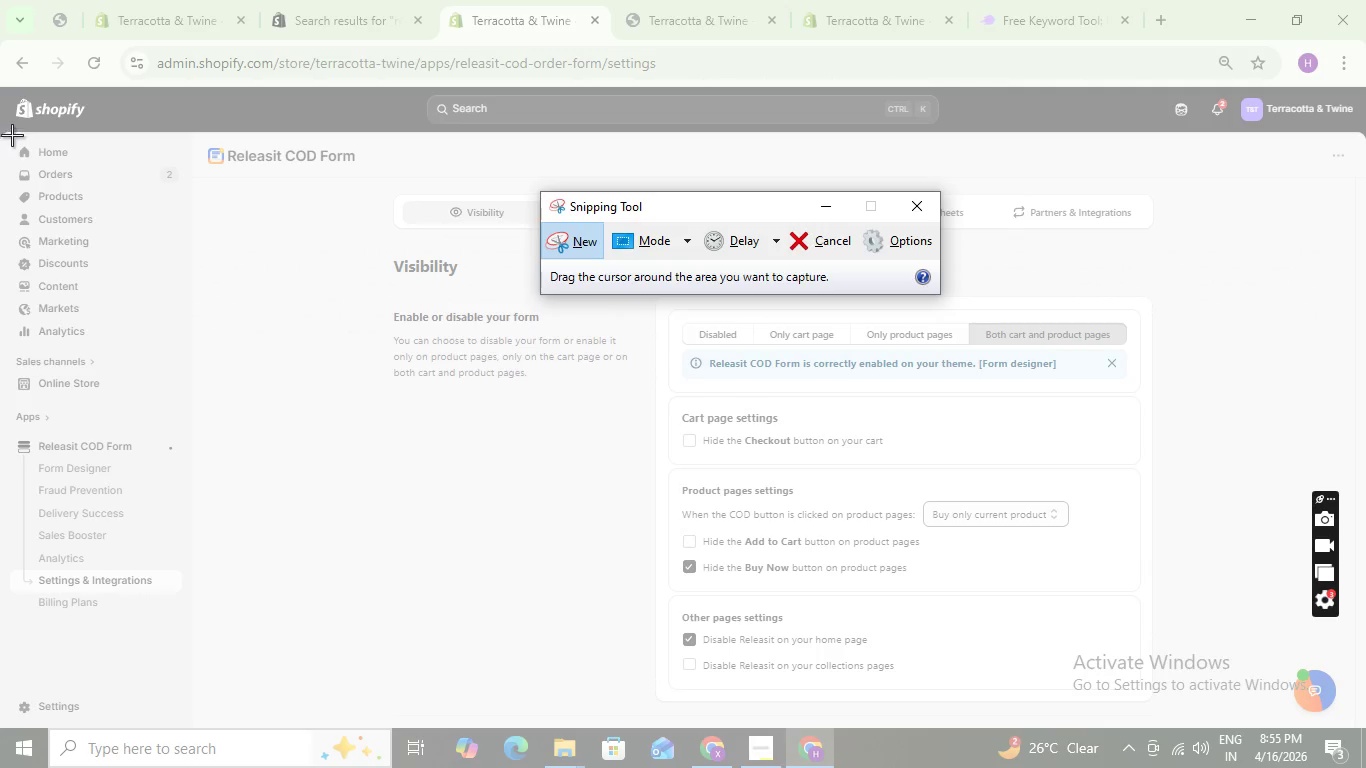 
left_click_drag(start_coordinate=[20, 134], to_coordinate=[1154, 707])
 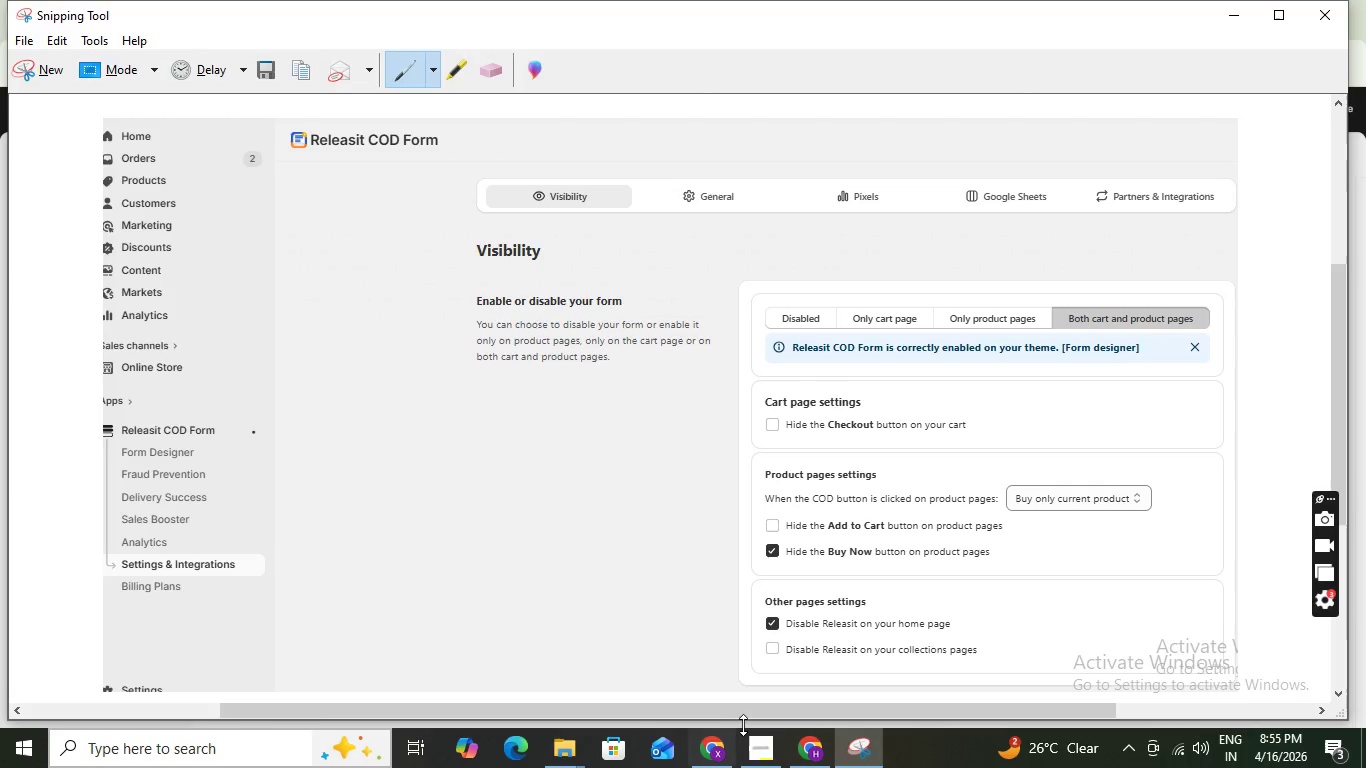 
left_click([756, 763])